 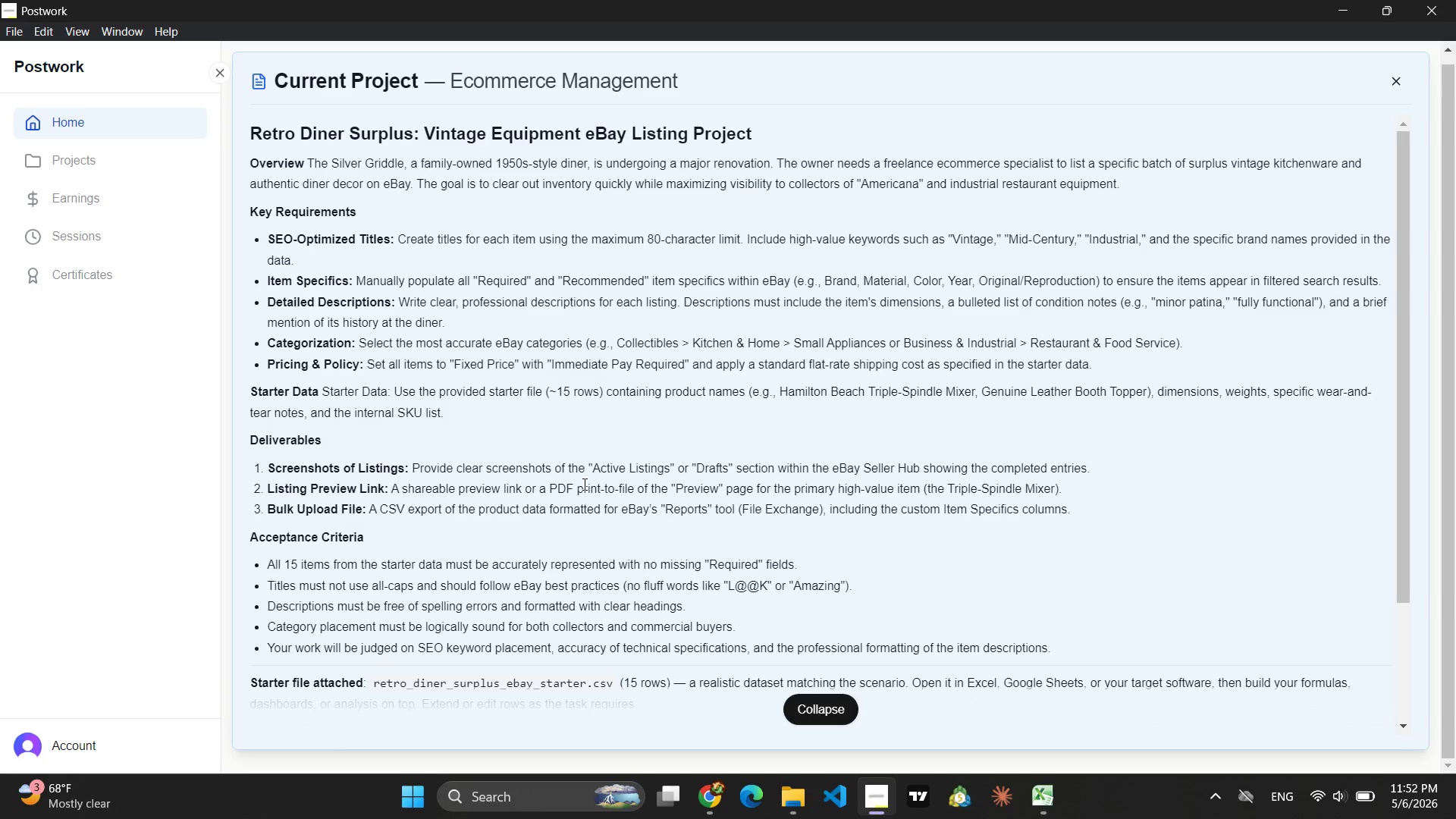 
left_click([711, 793])
 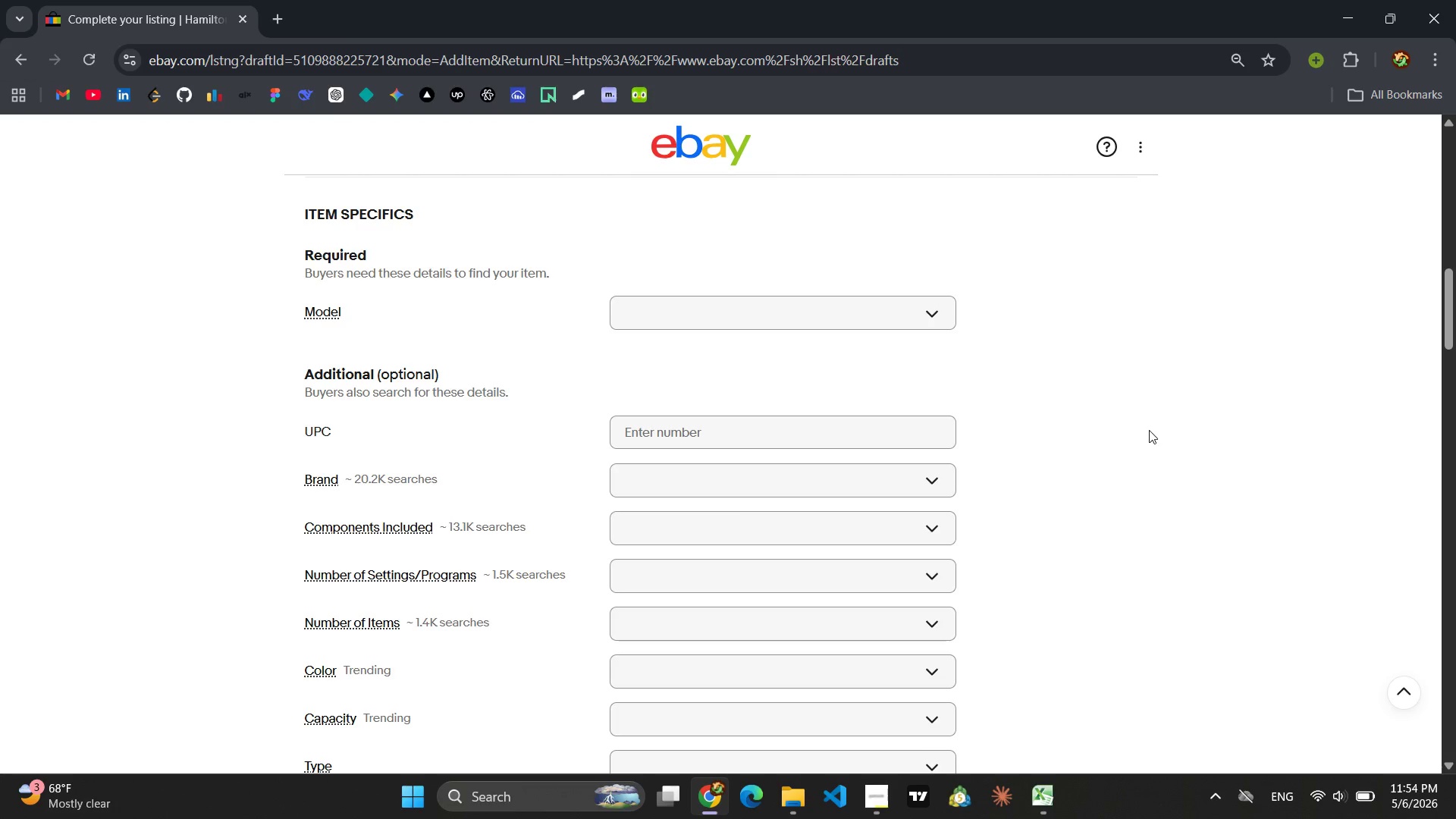 
wait(136.75)
 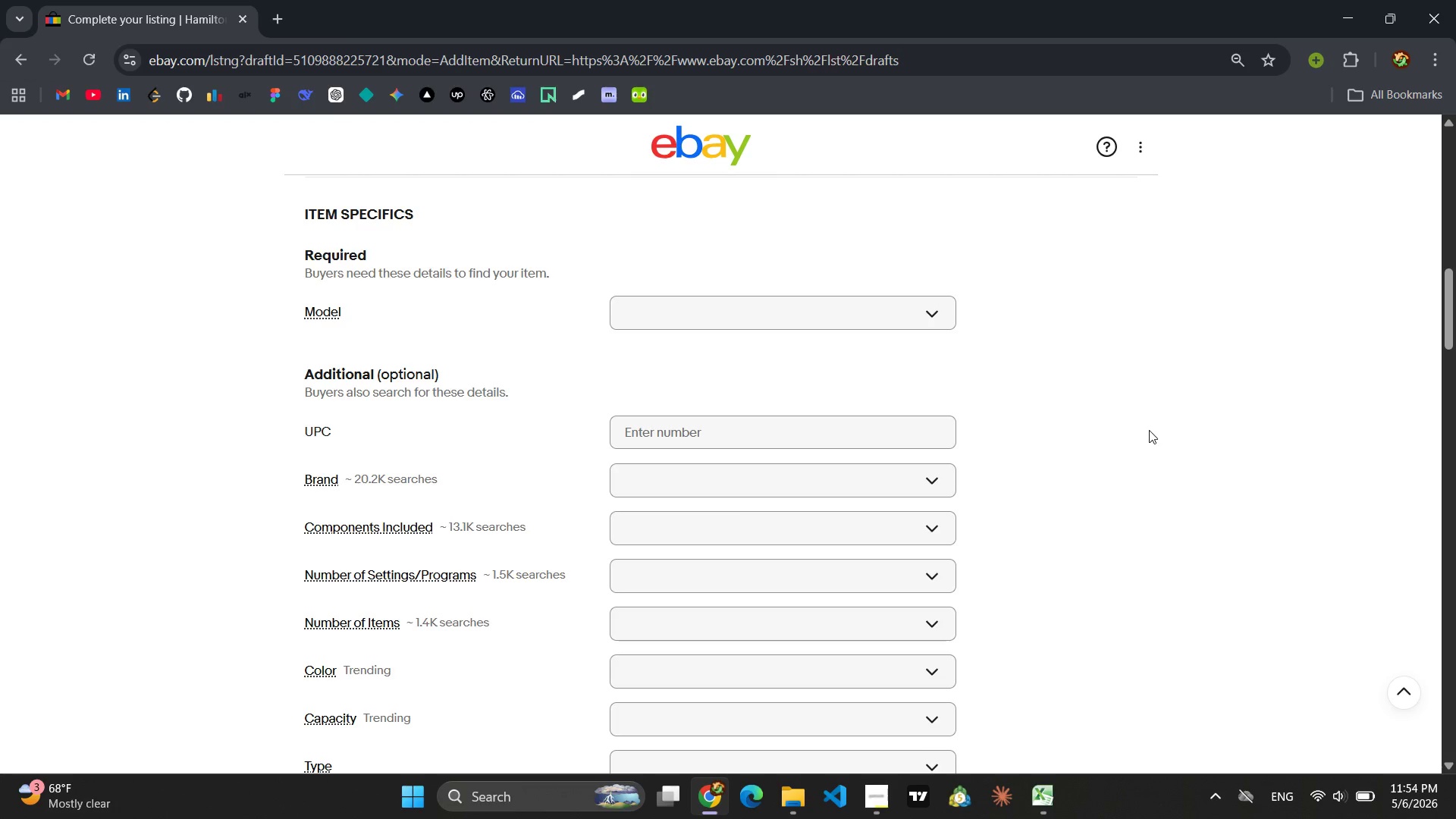 
left_click([823, 433])
 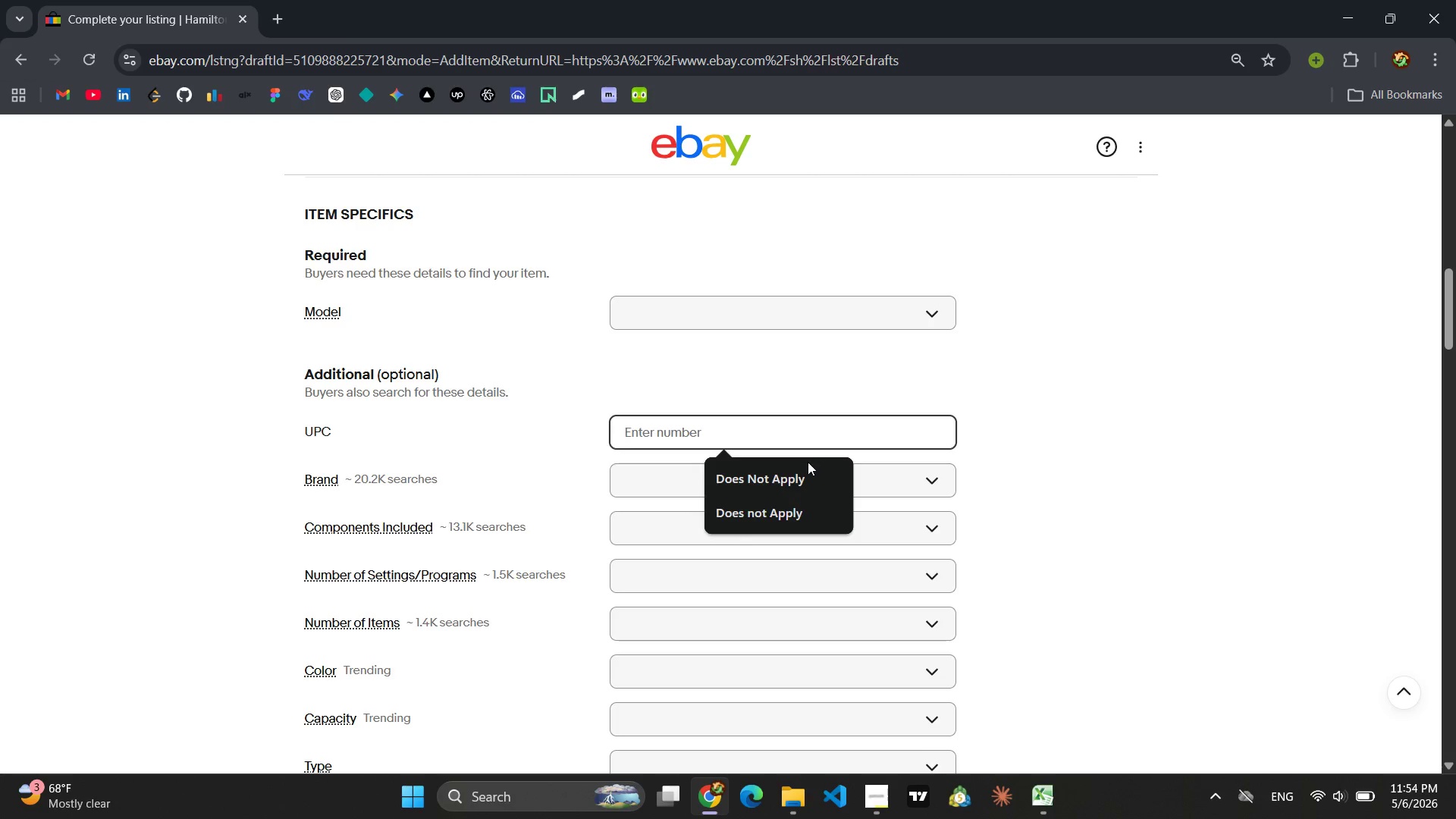 
left_click([800, 468])
 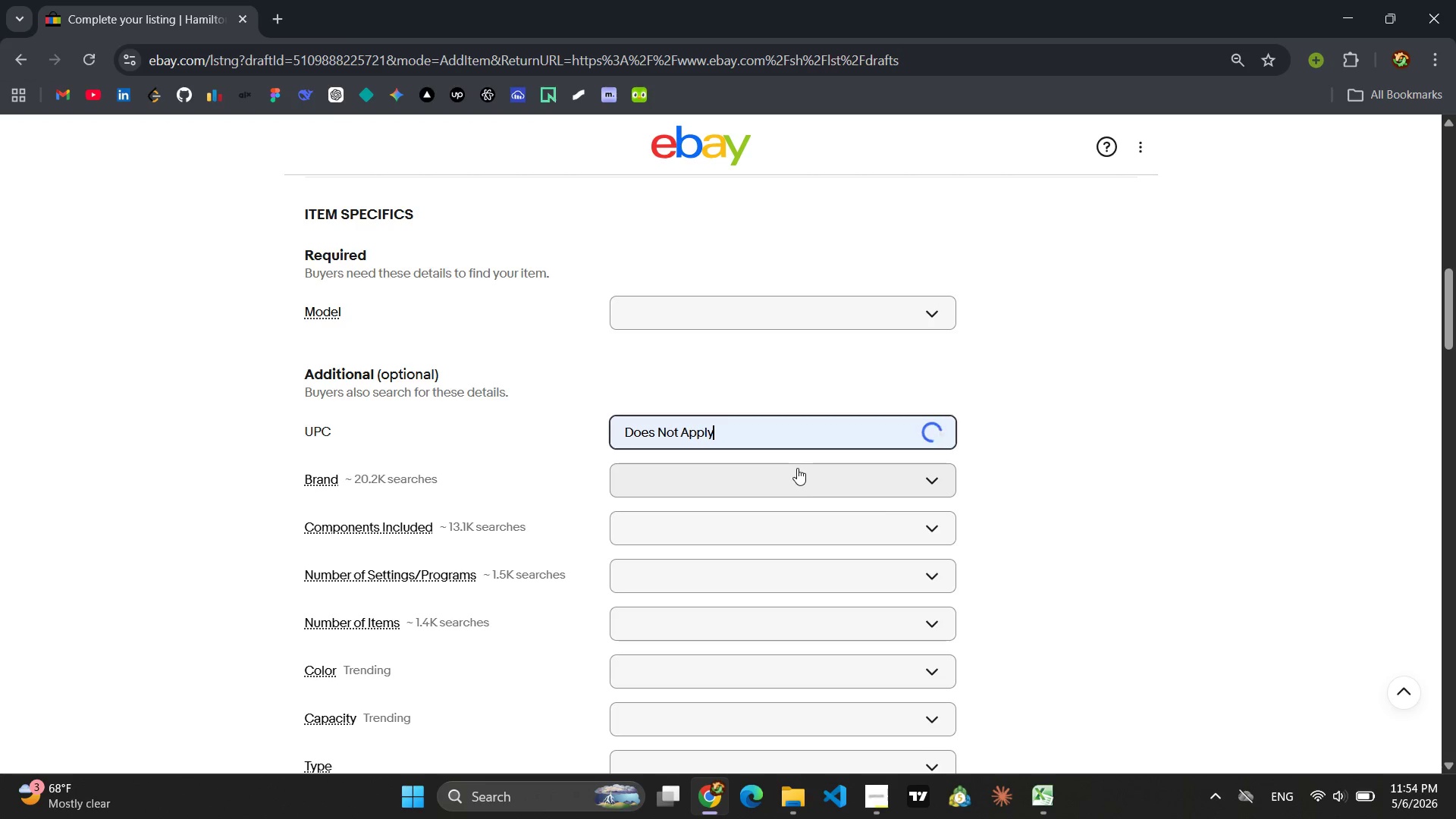 
left_click([797, 468])
 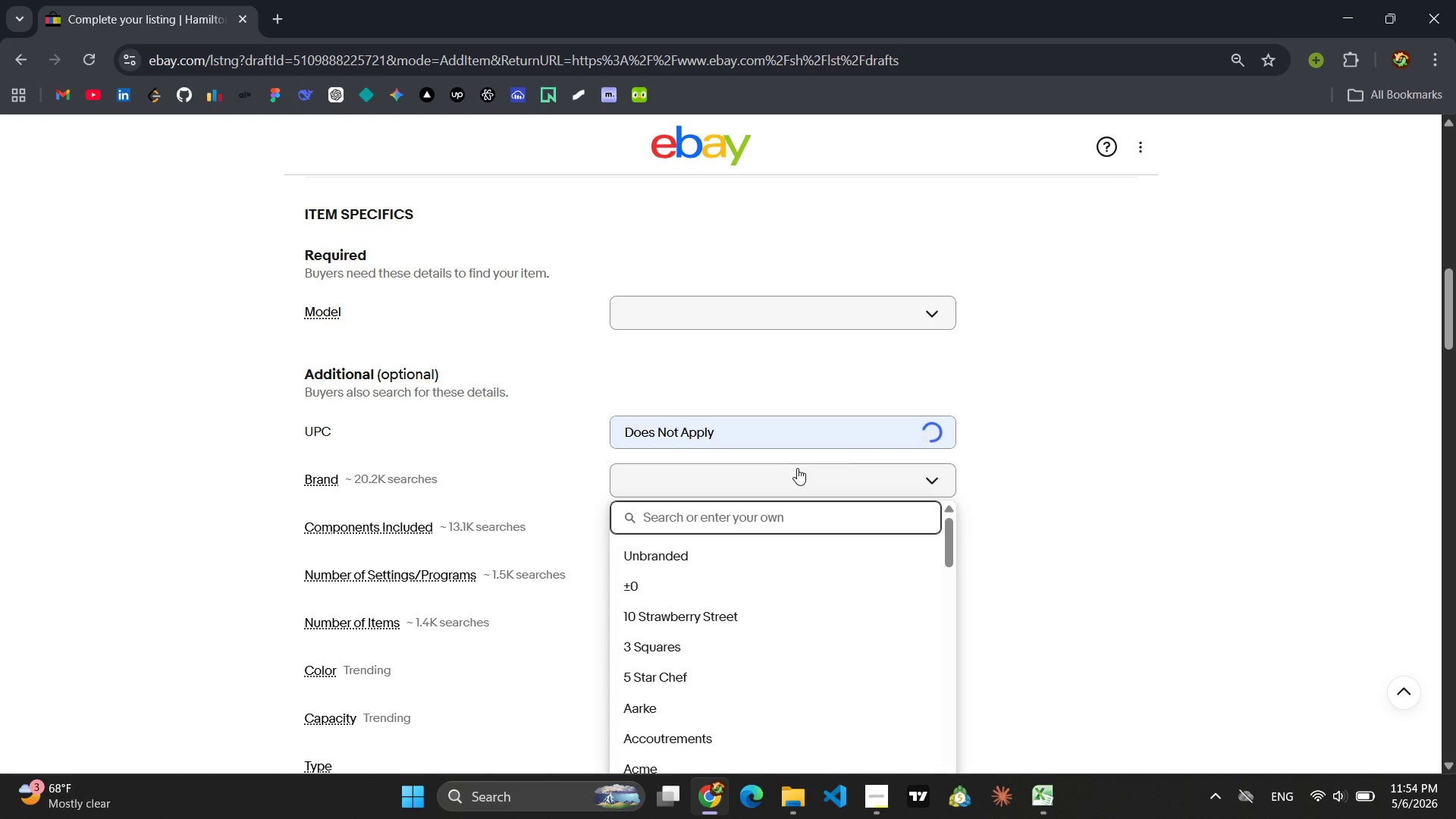 
key(Shift+ShiftLeft)
 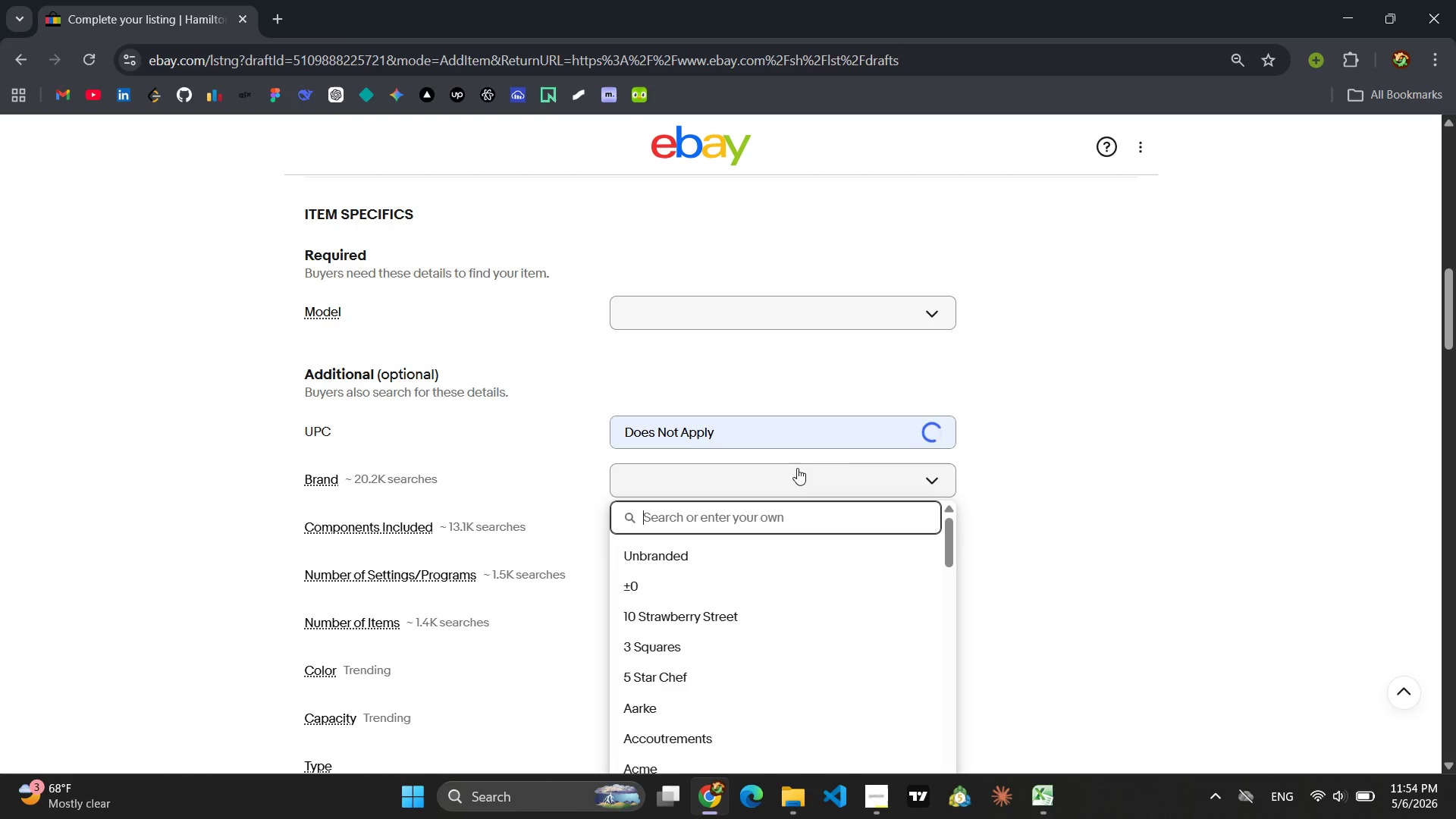 
key(H)
 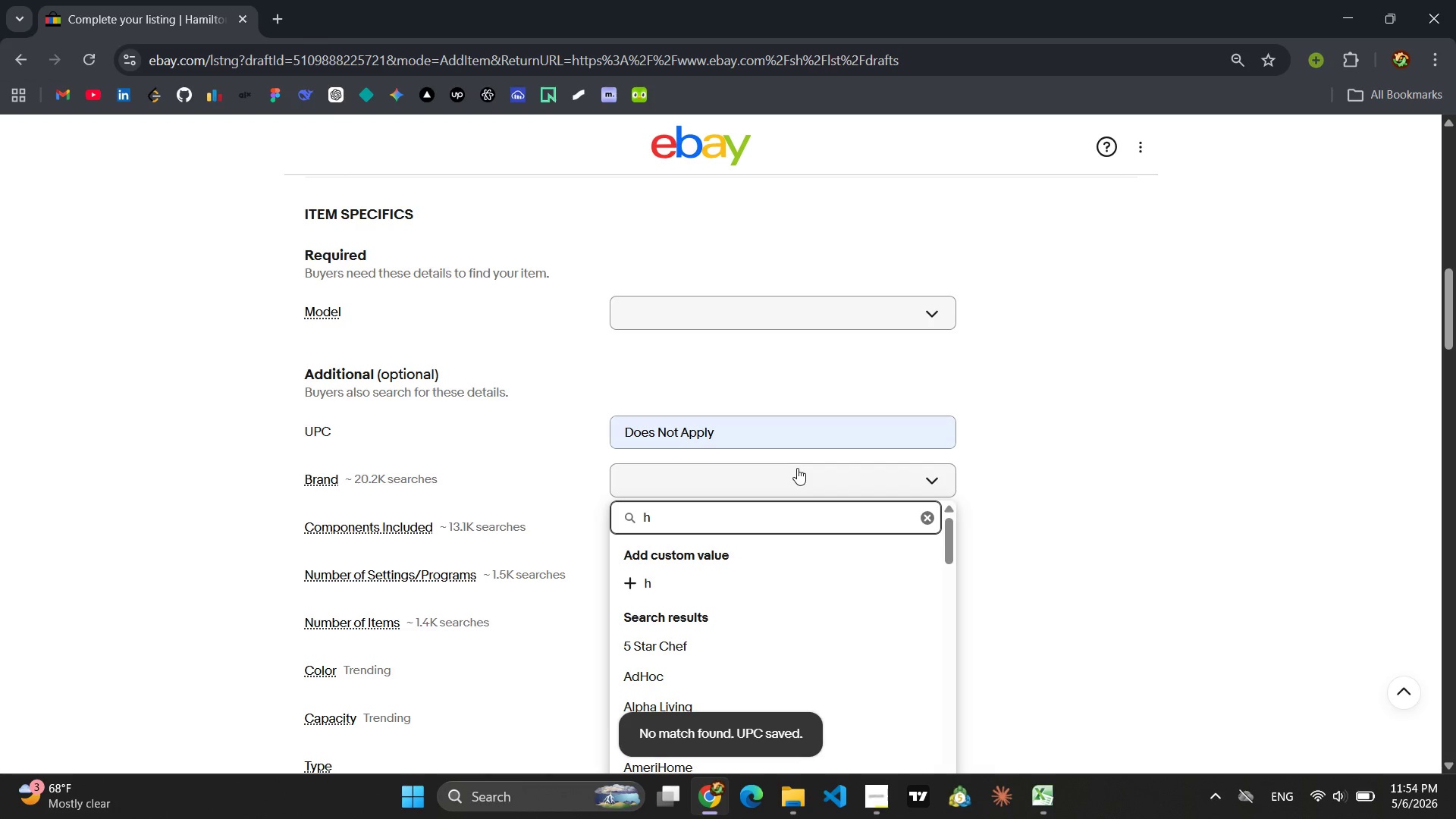 
key(Backspace)
 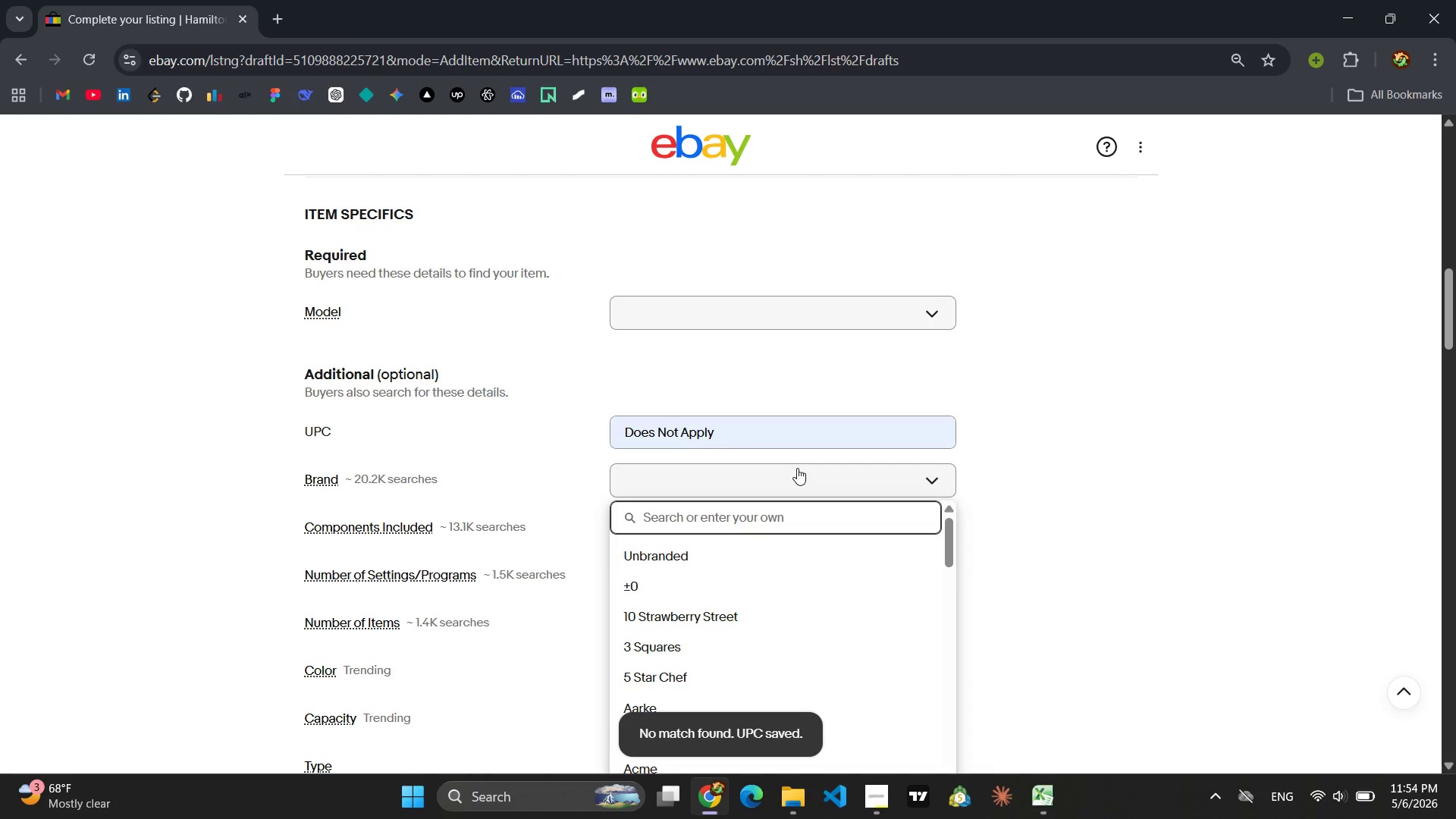 
key(CapsLock)
 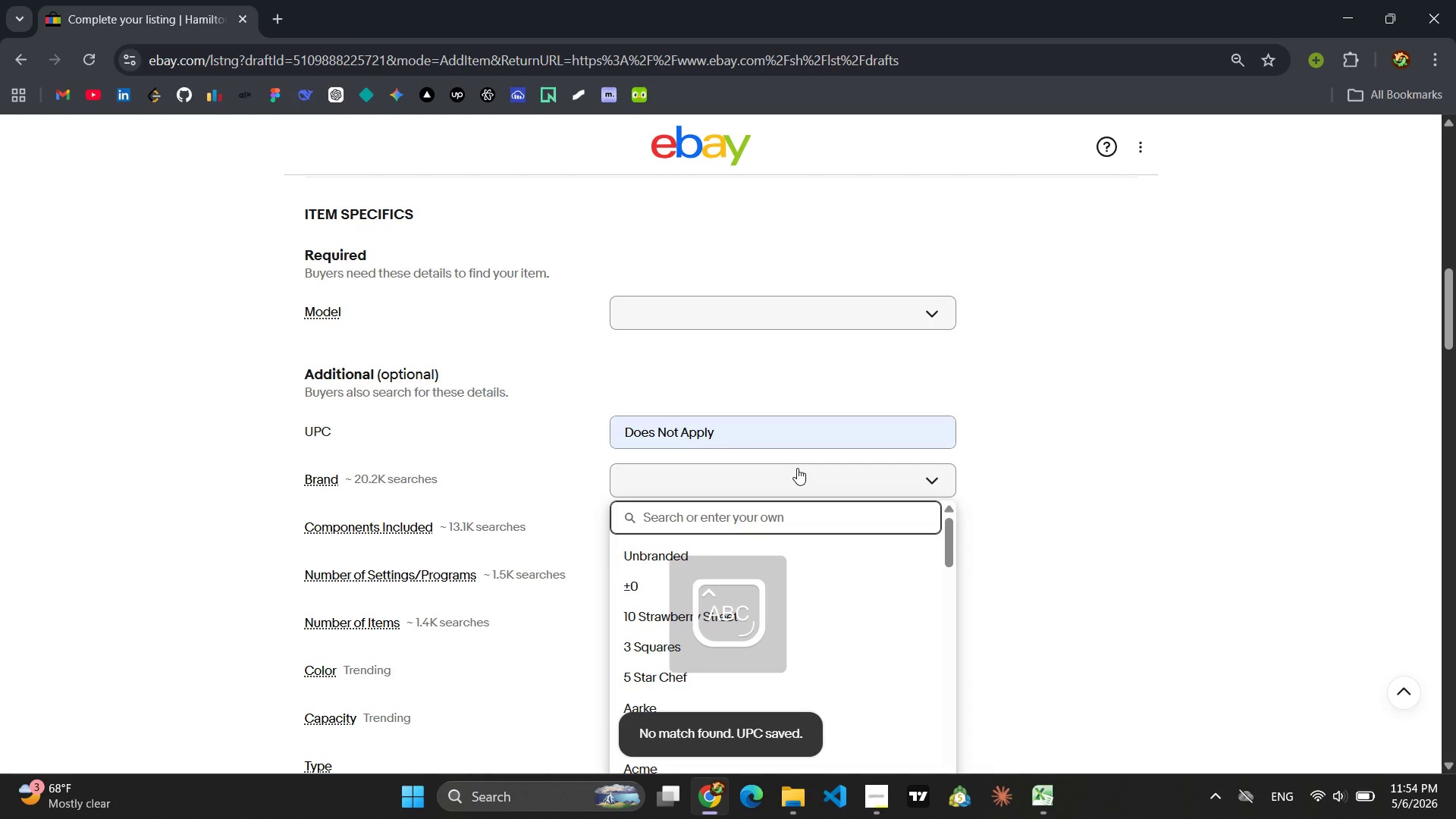 
key(H)
 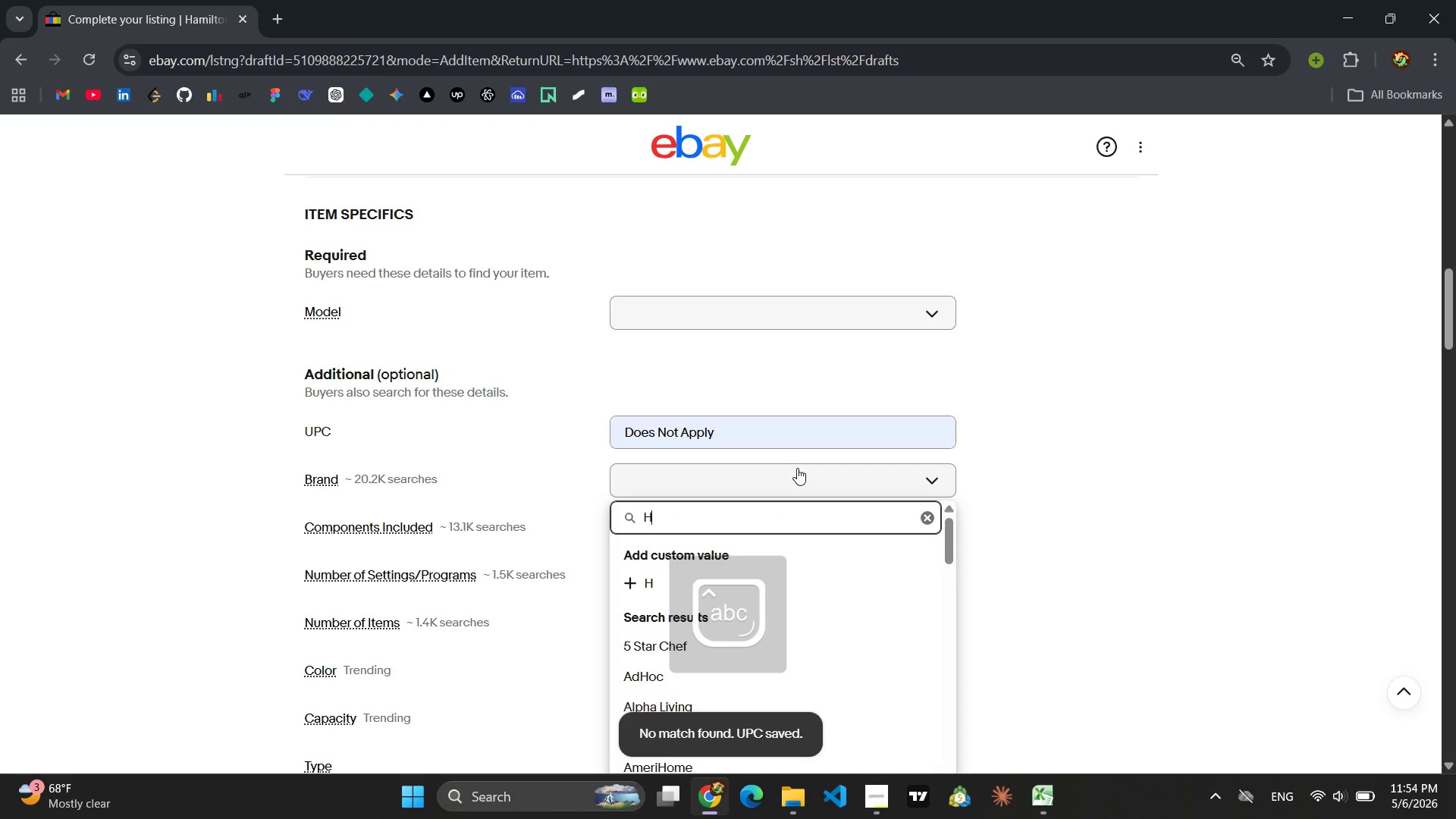 
key(CapsLock)
 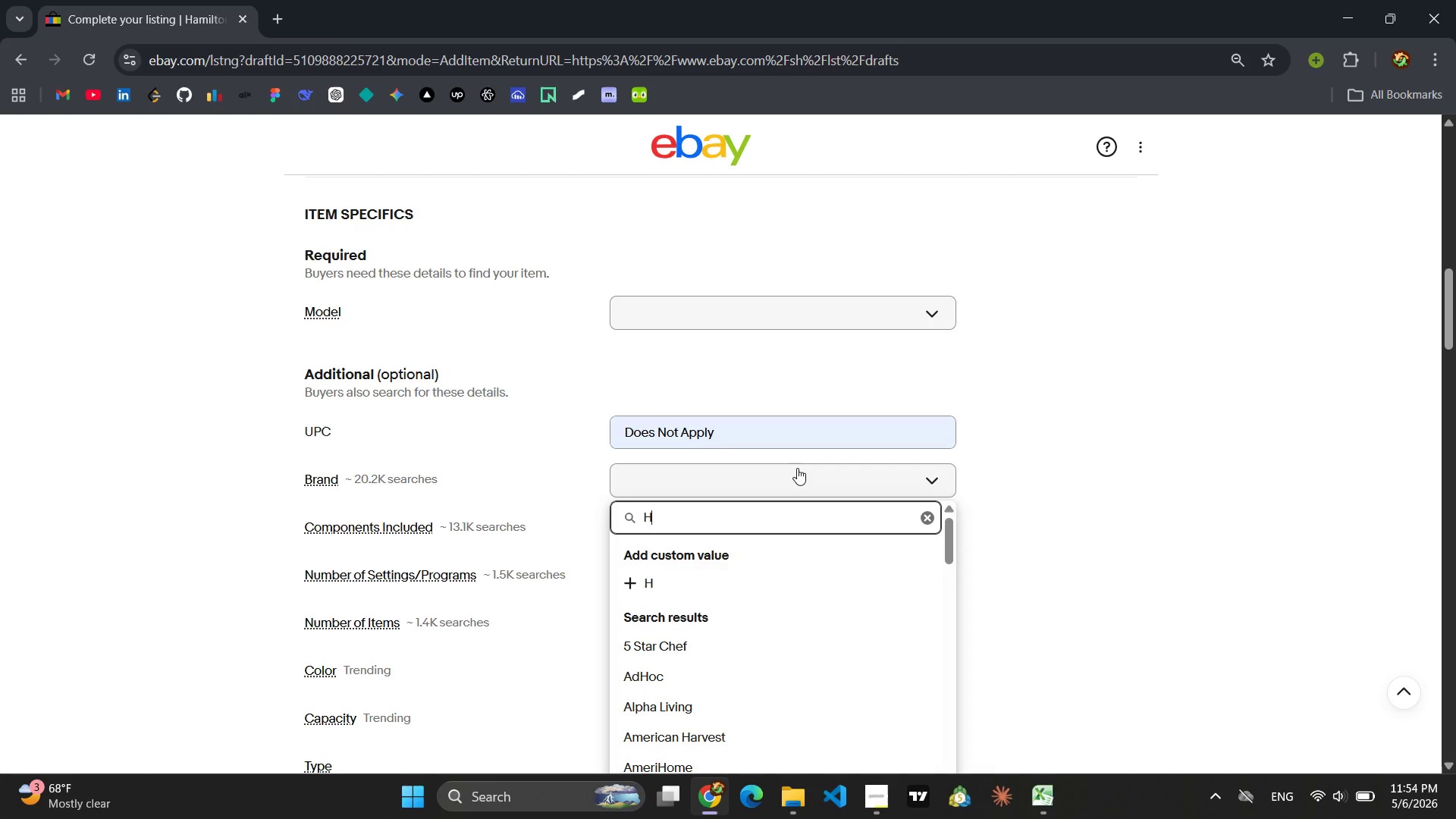 
wait(7.03)
 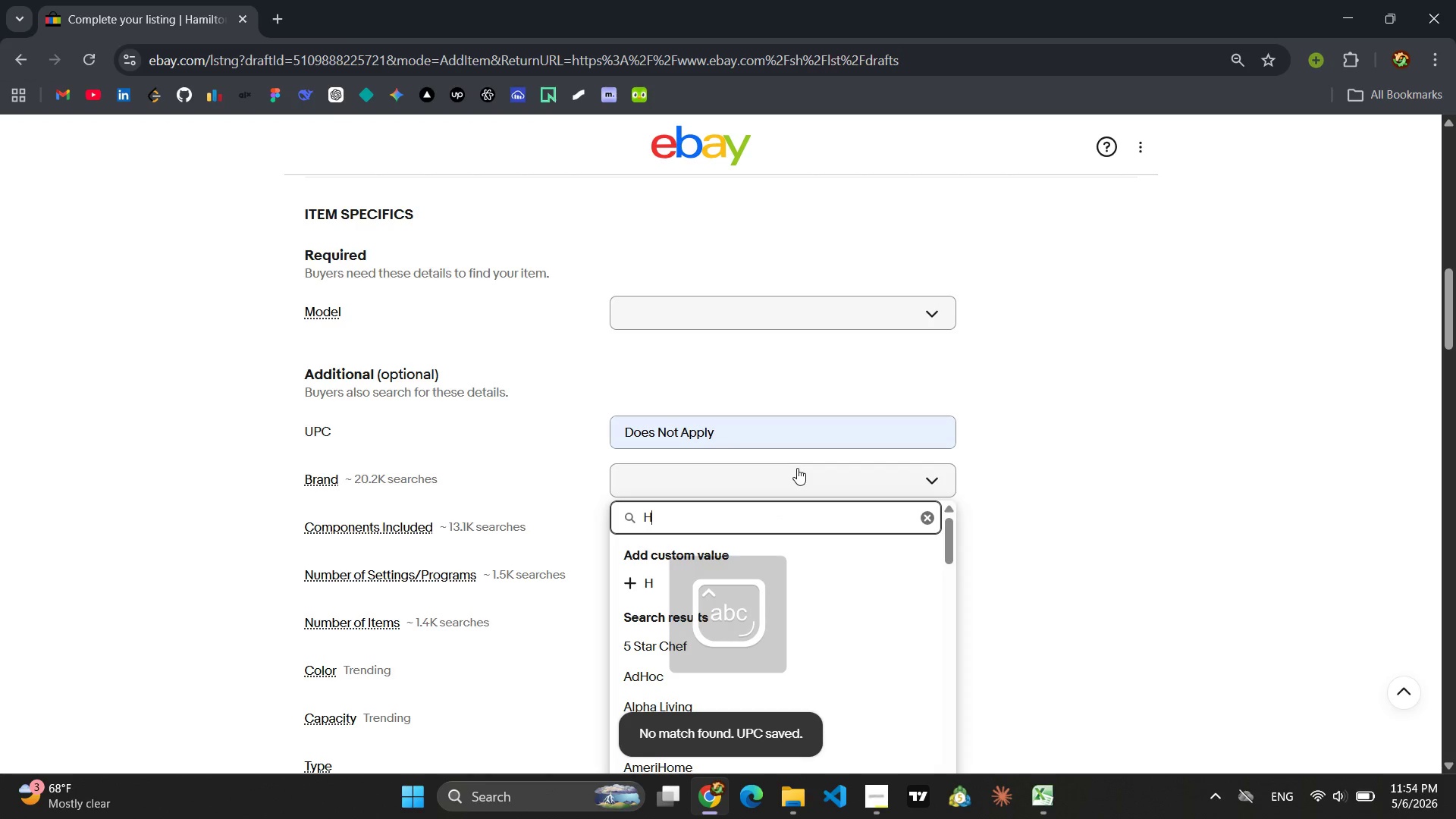 
type(amilton Bach)
key(Backspace)
key(Backspace)
key(Backspace)
type(each)
 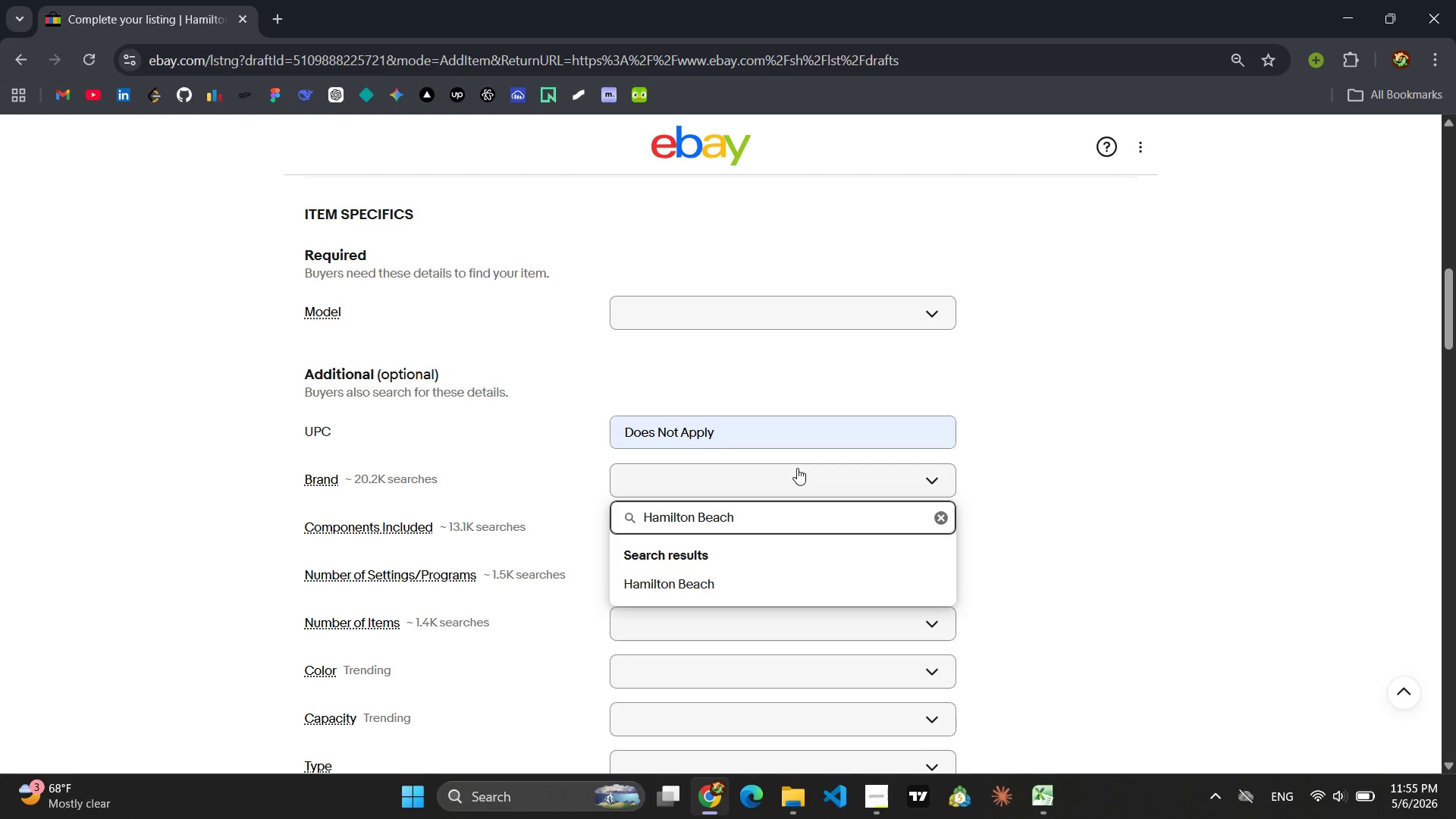 
wait(9.84)
 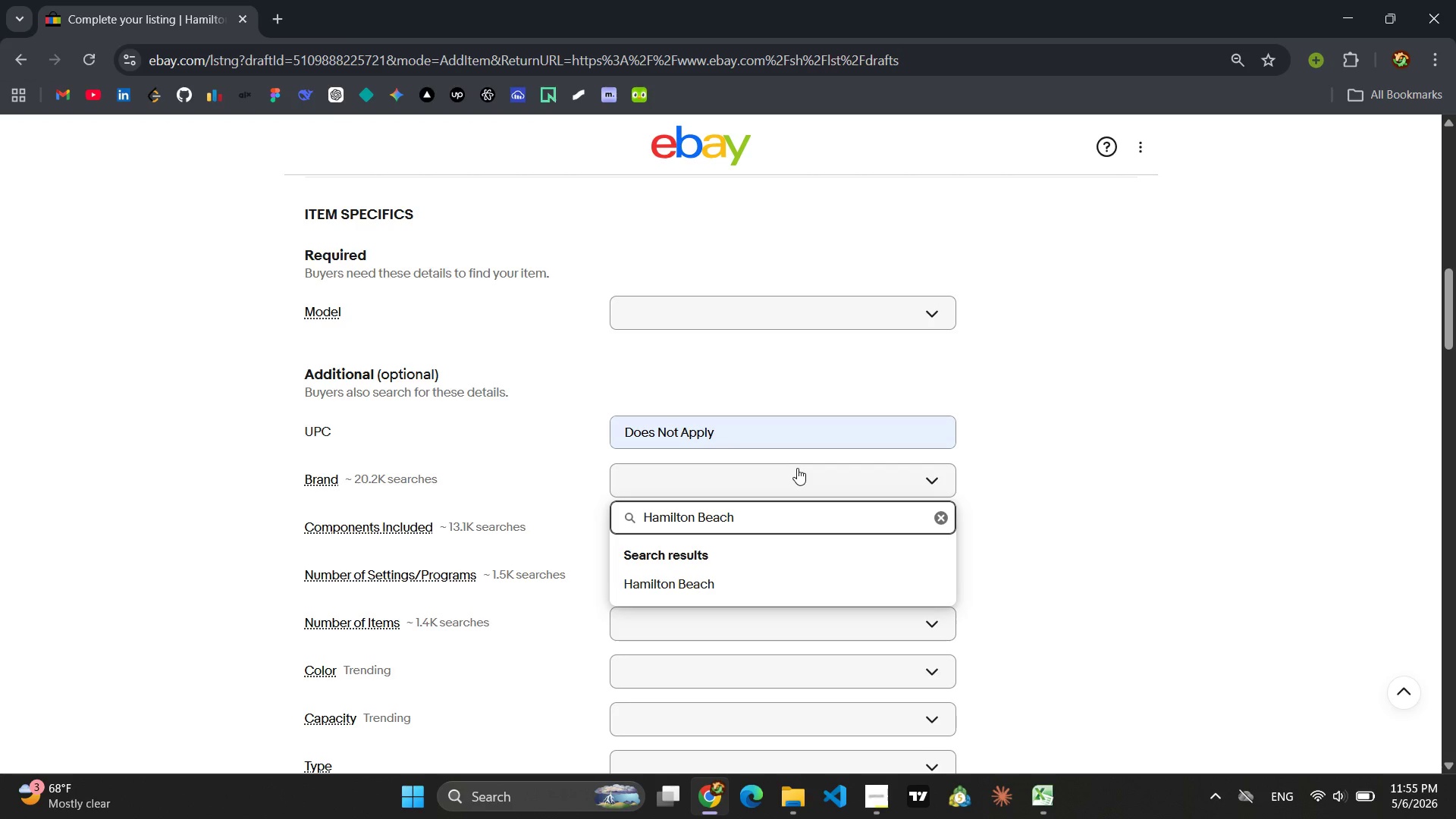 
key(Enter)
 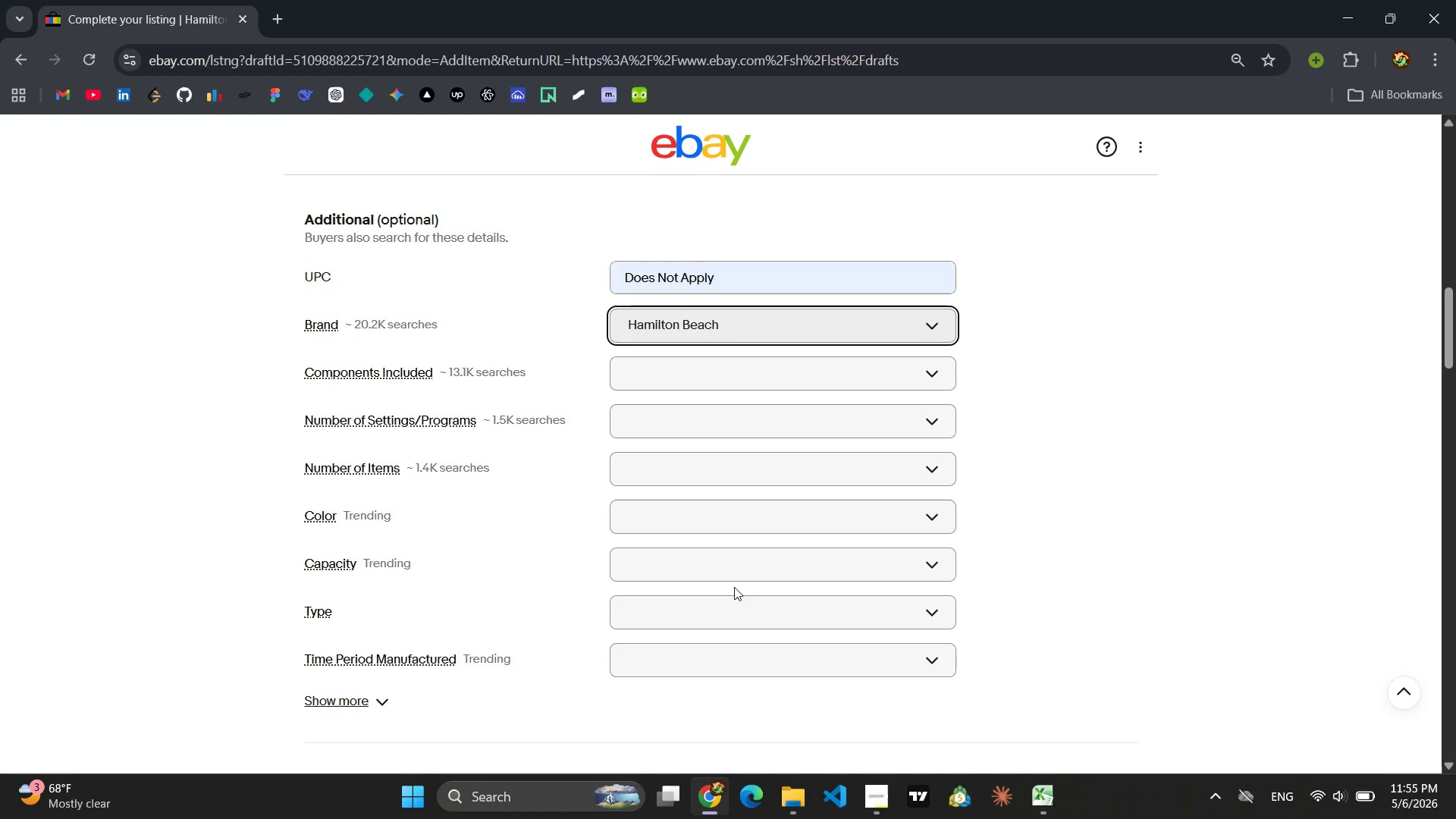 
left_click([718, 615])
 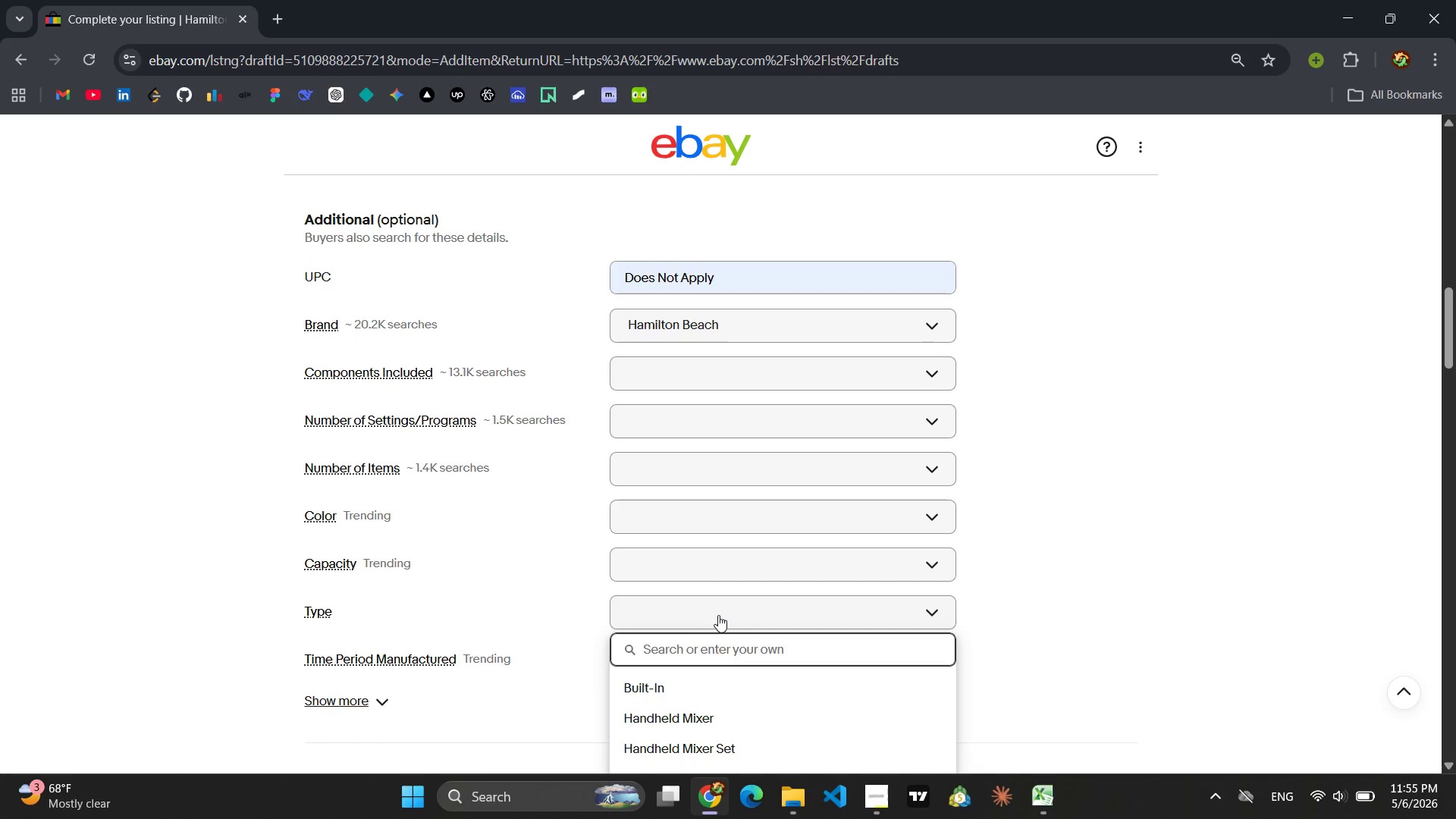 
type(Commercial mix)
key(Backspace)
key(Backspace)
key(Backspace)
type(Mixer)
 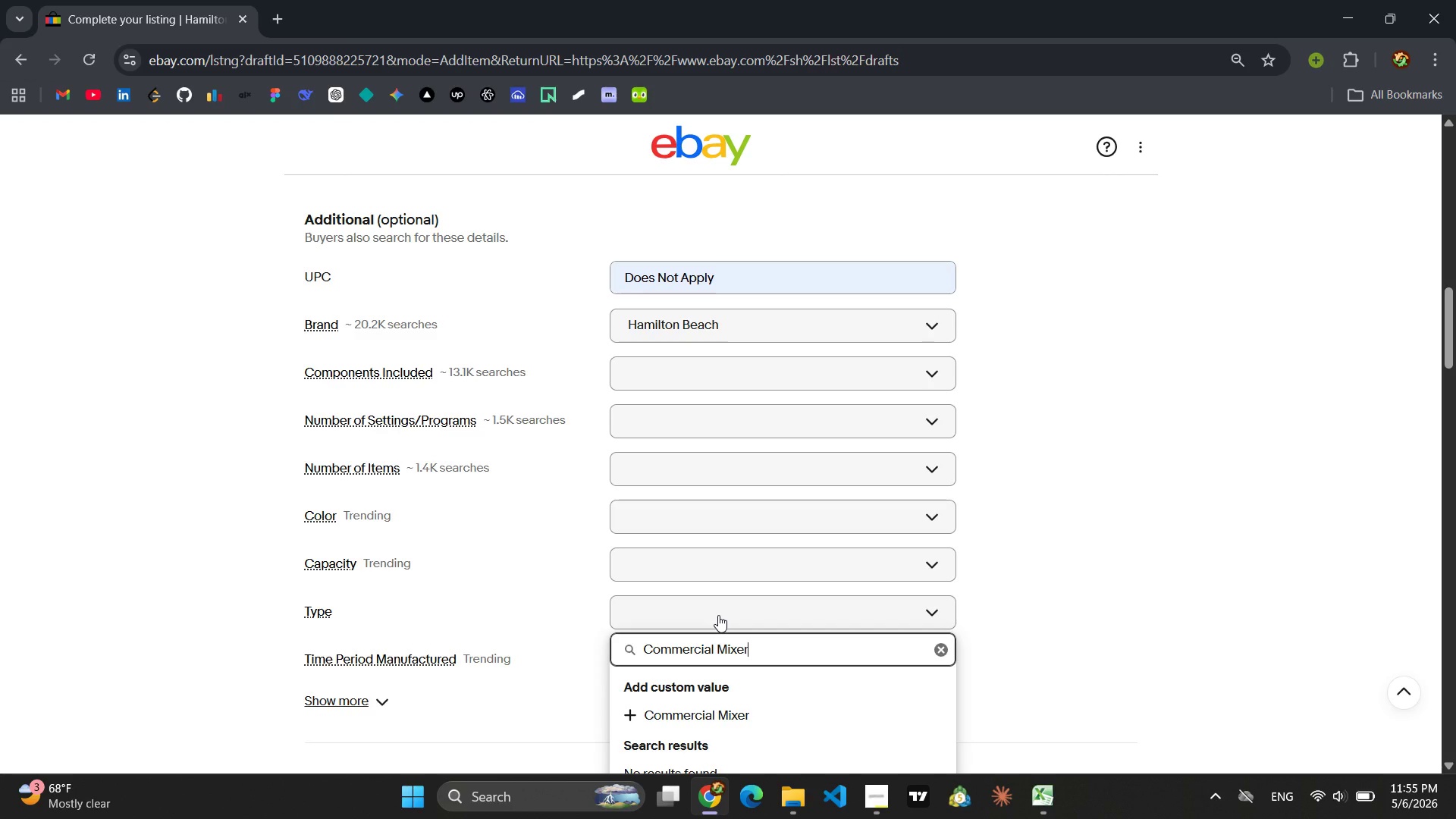 
key(Enter)
 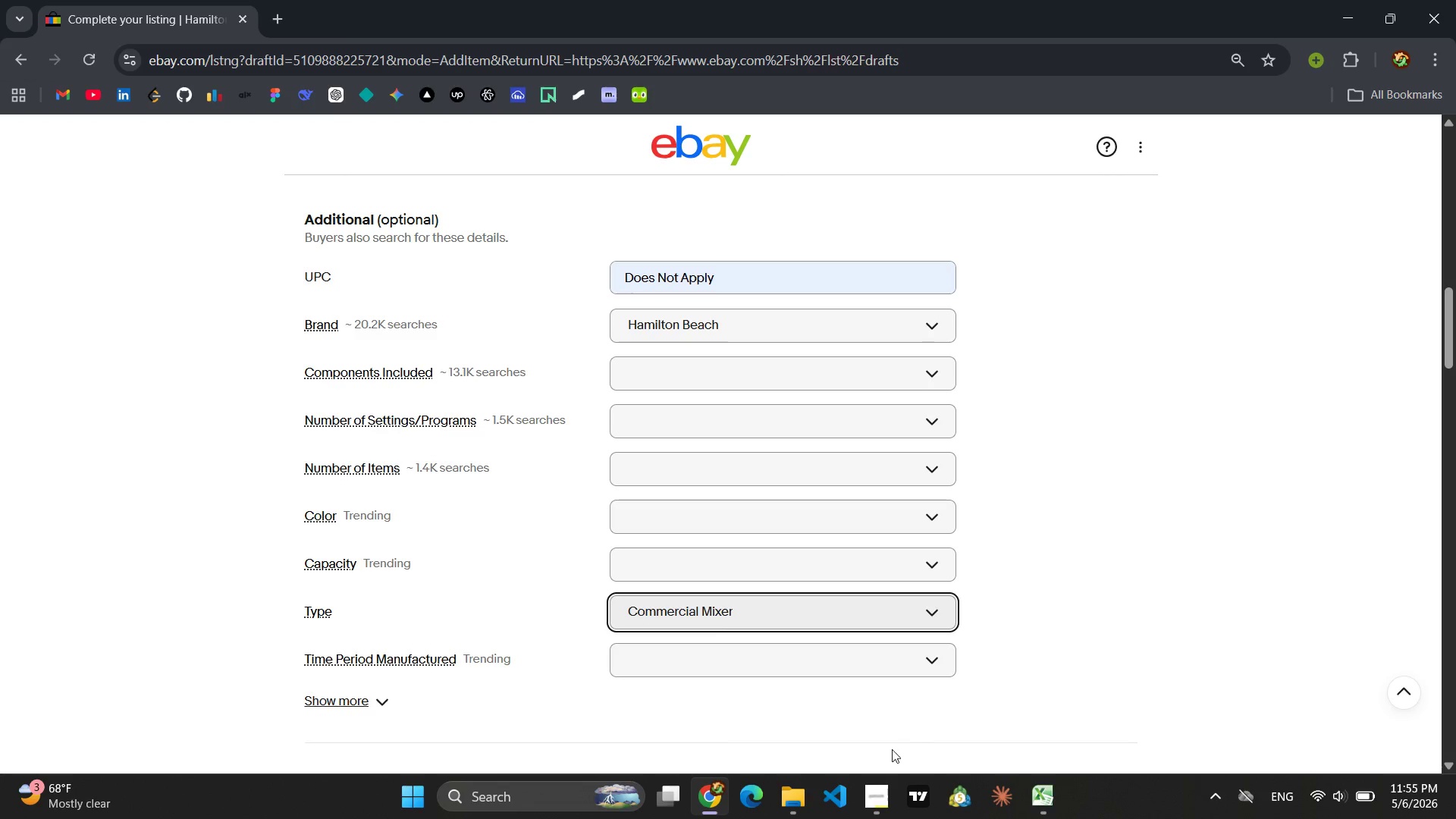 
left_click([871, 800])